 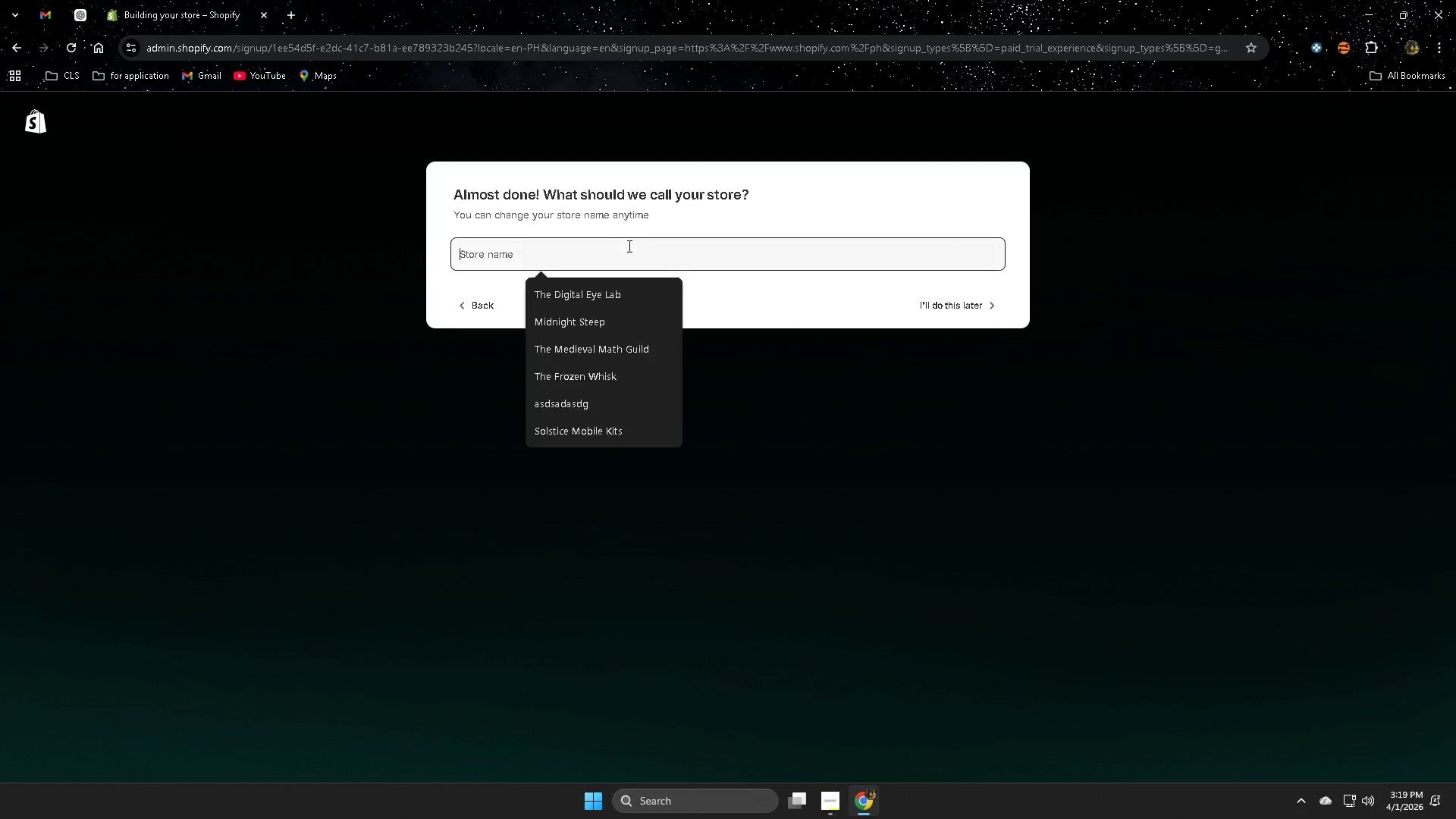 
key(Control+ControlLeft)
 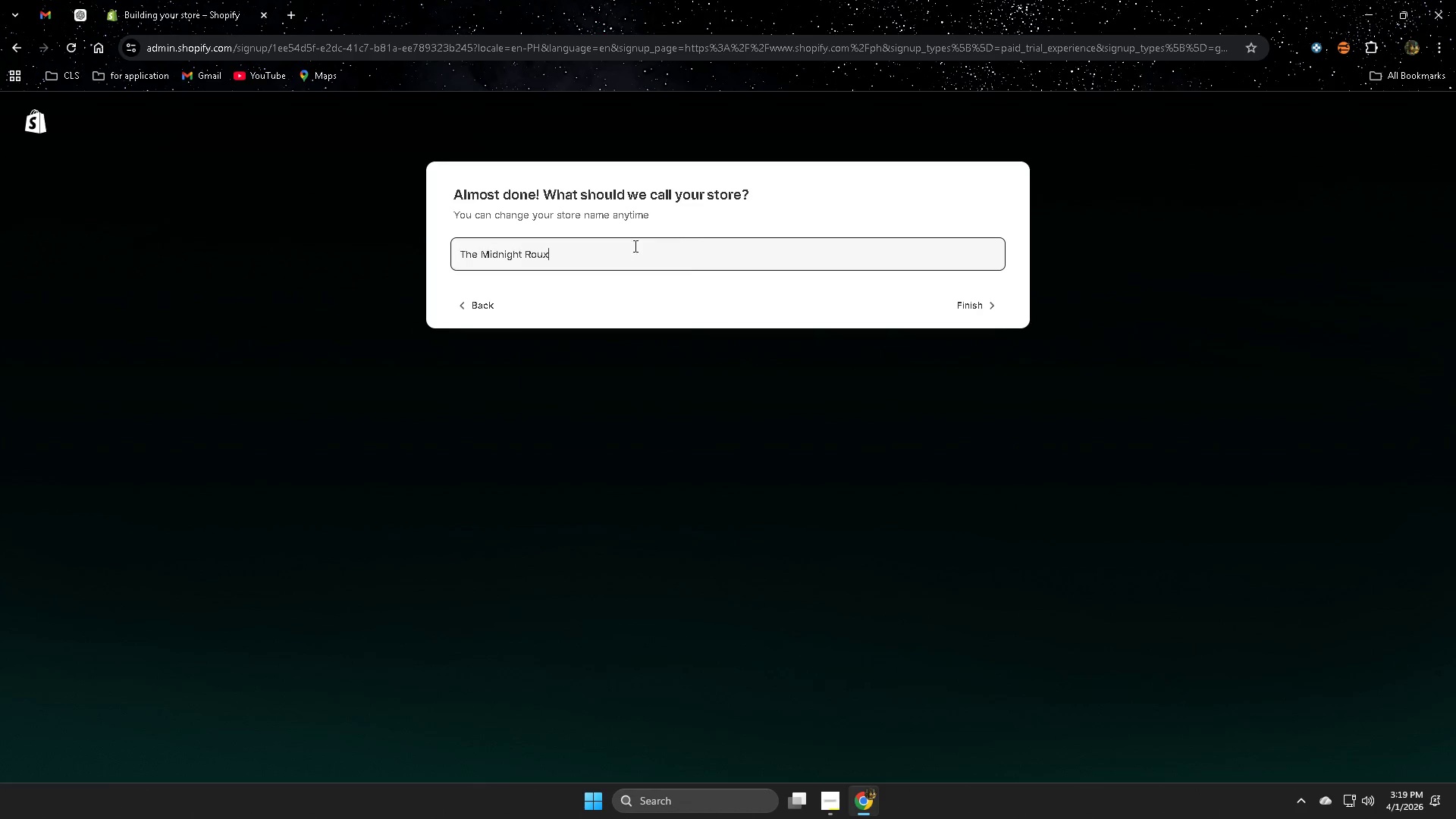 
key(Control+V)
 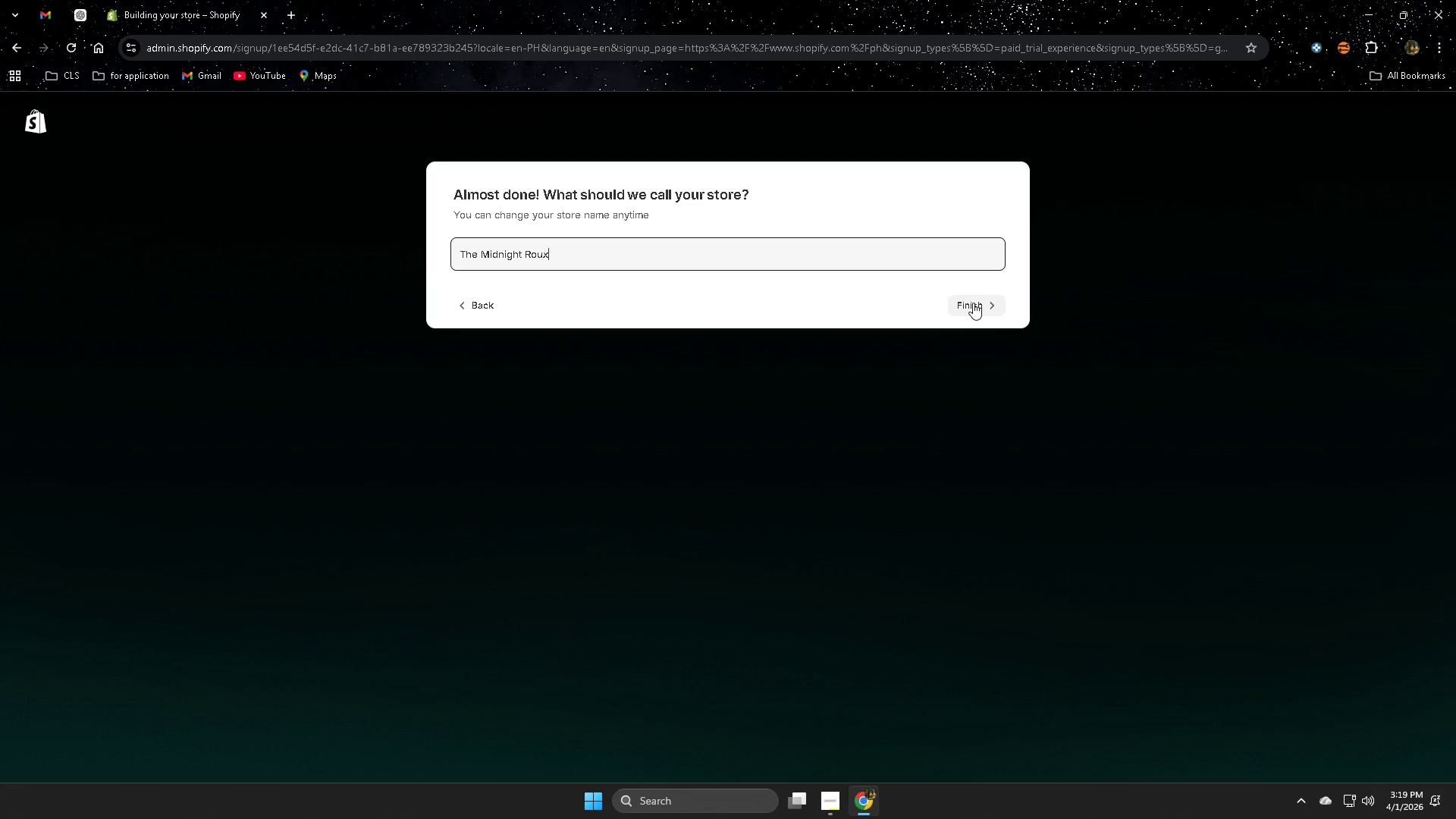 
left_click([973, 303])
 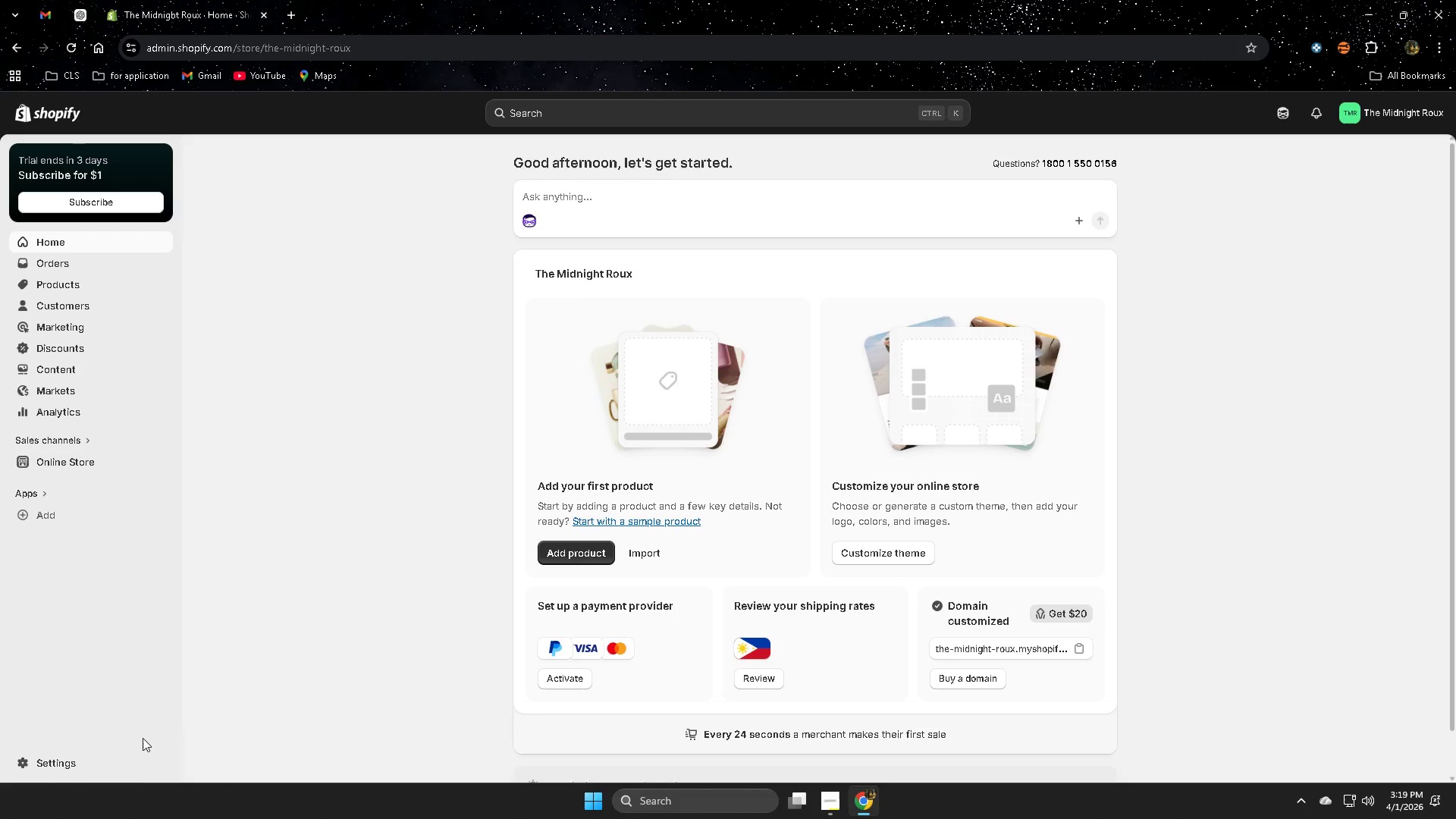 
wait(21.48)
 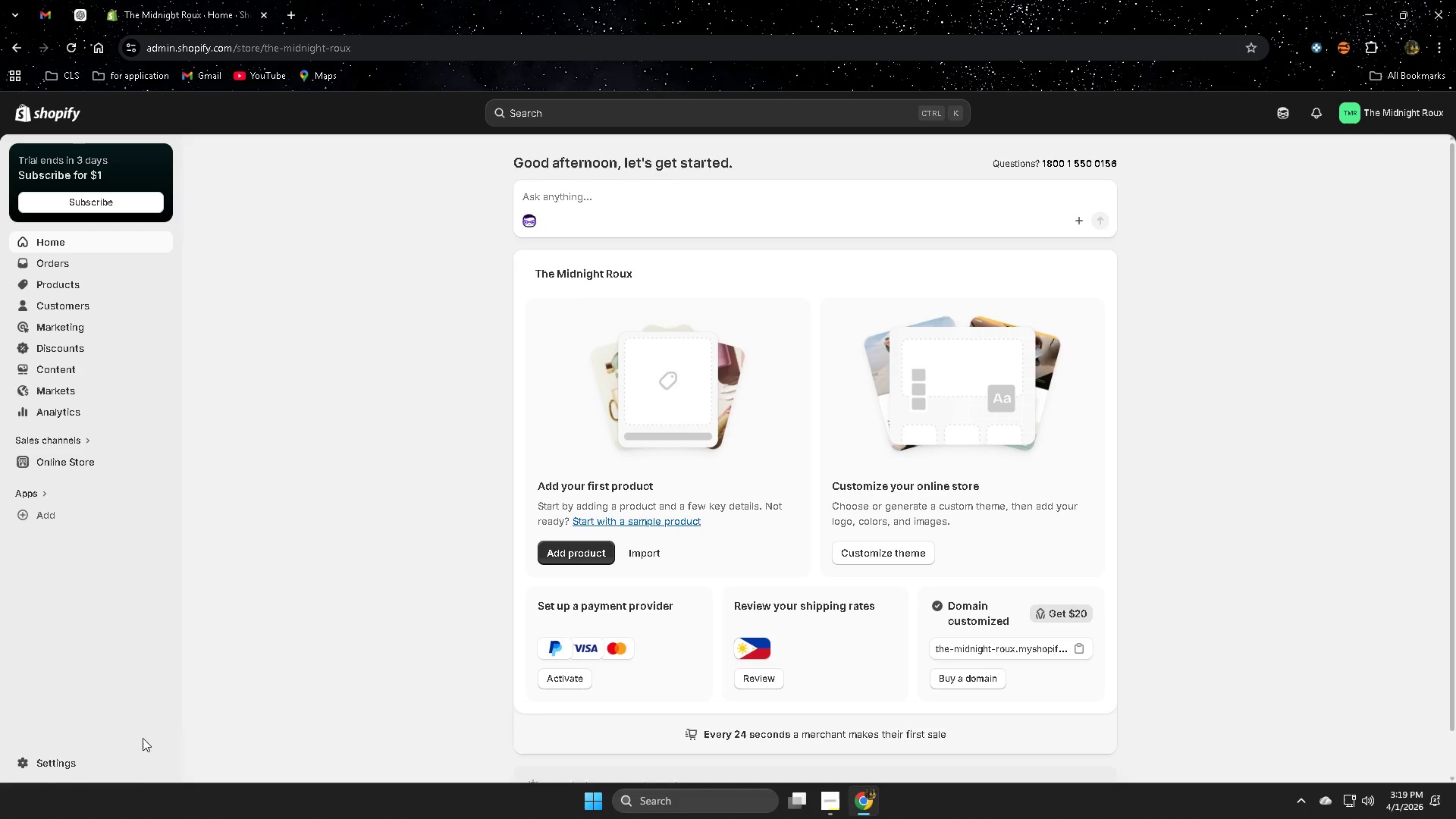 
left_click([72, 760])
 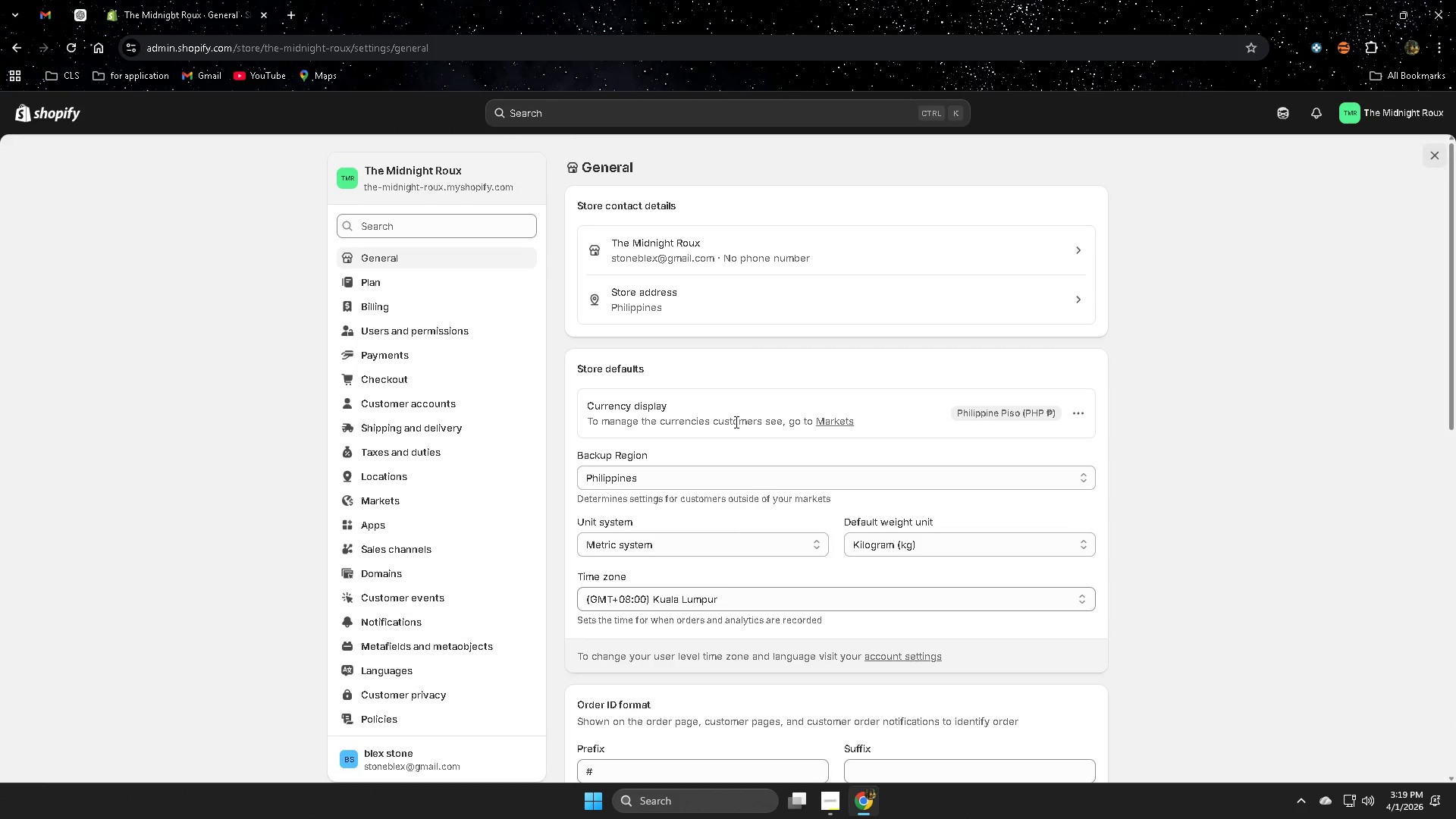 
wait(21.72)
 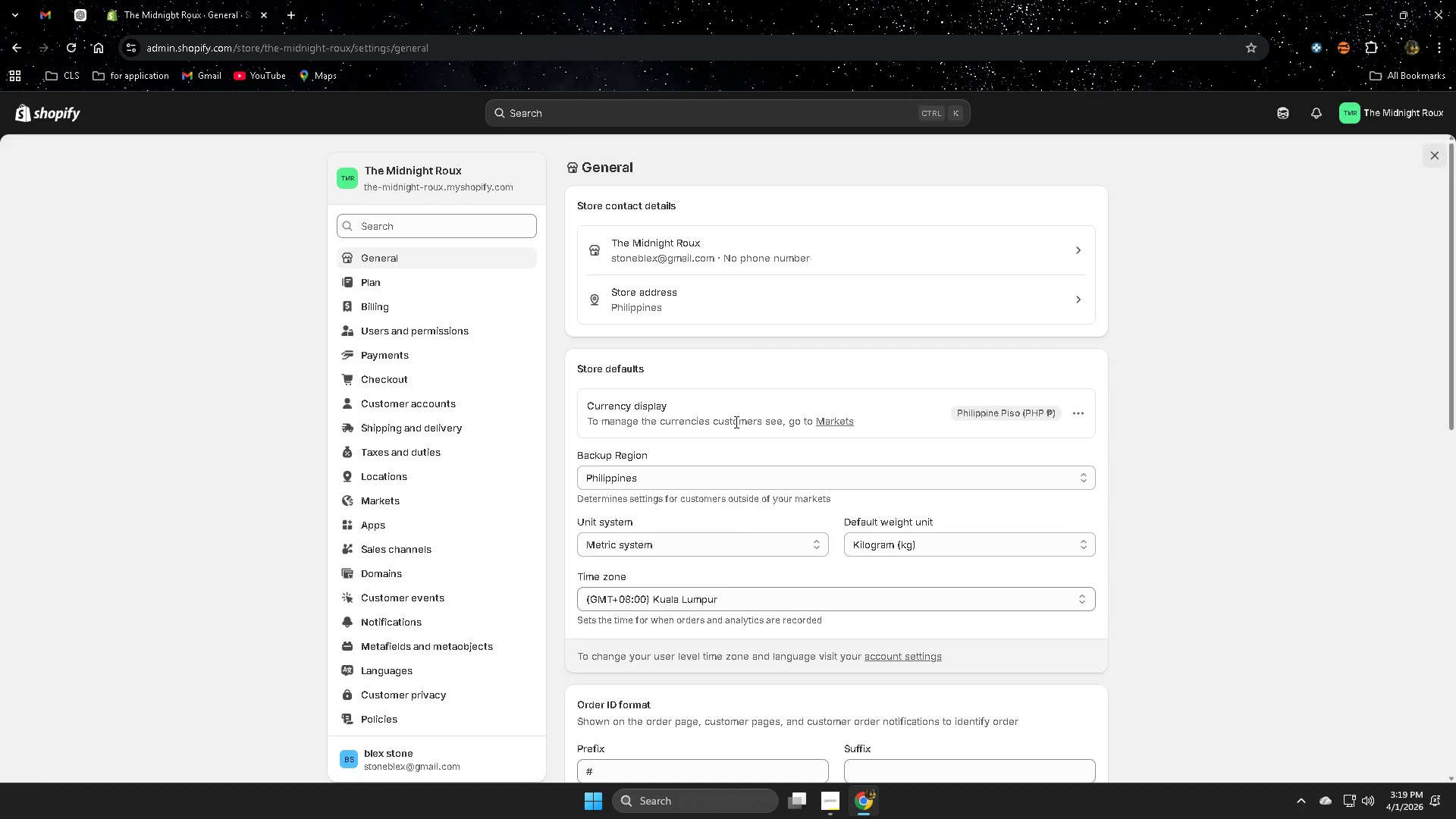 
left_click([1085, 415])
 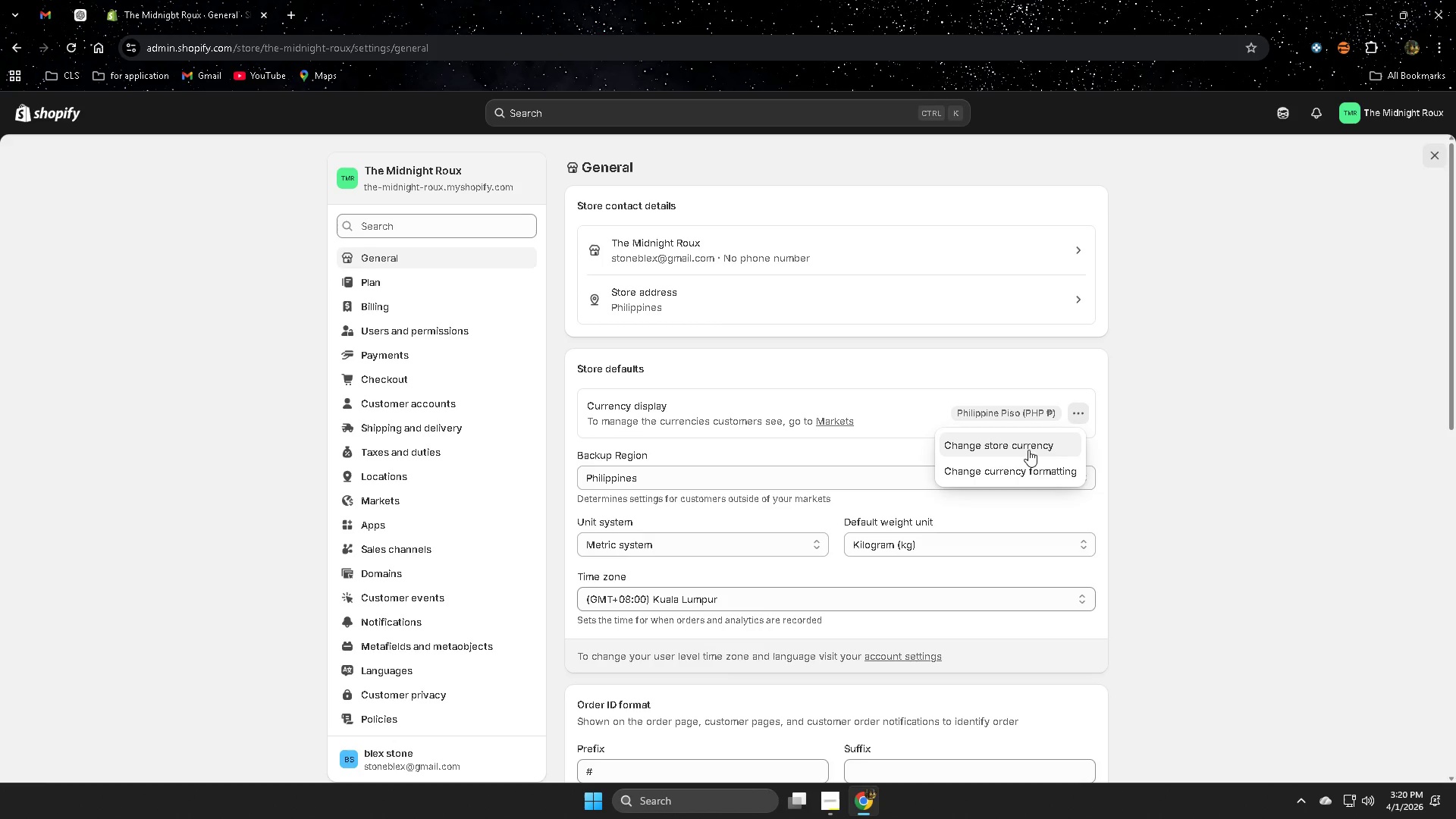 
left_click([1028, 450])
 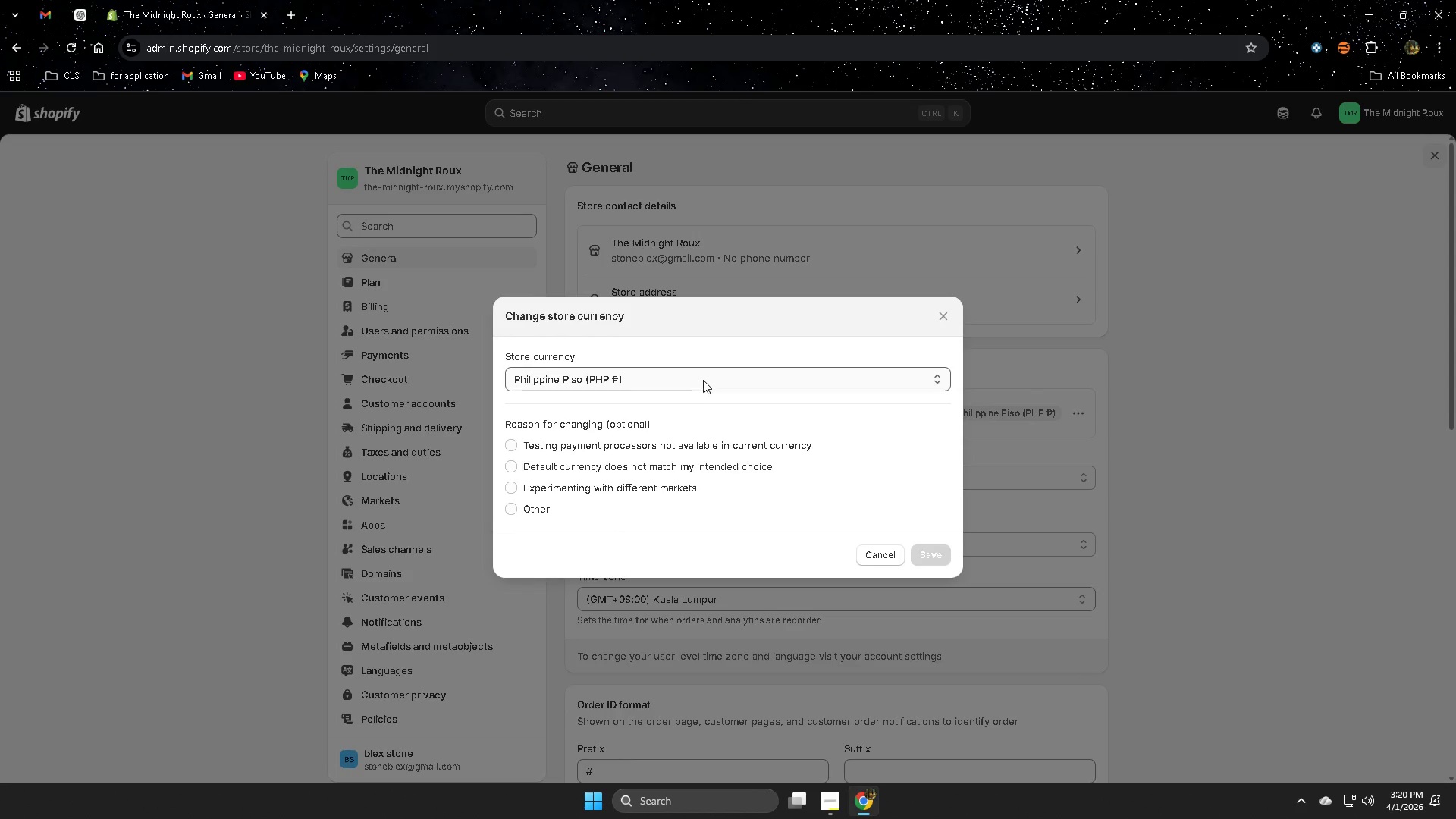 
scroll: coordinate [789, 428], scroll_direction: up, amount: 17.0
 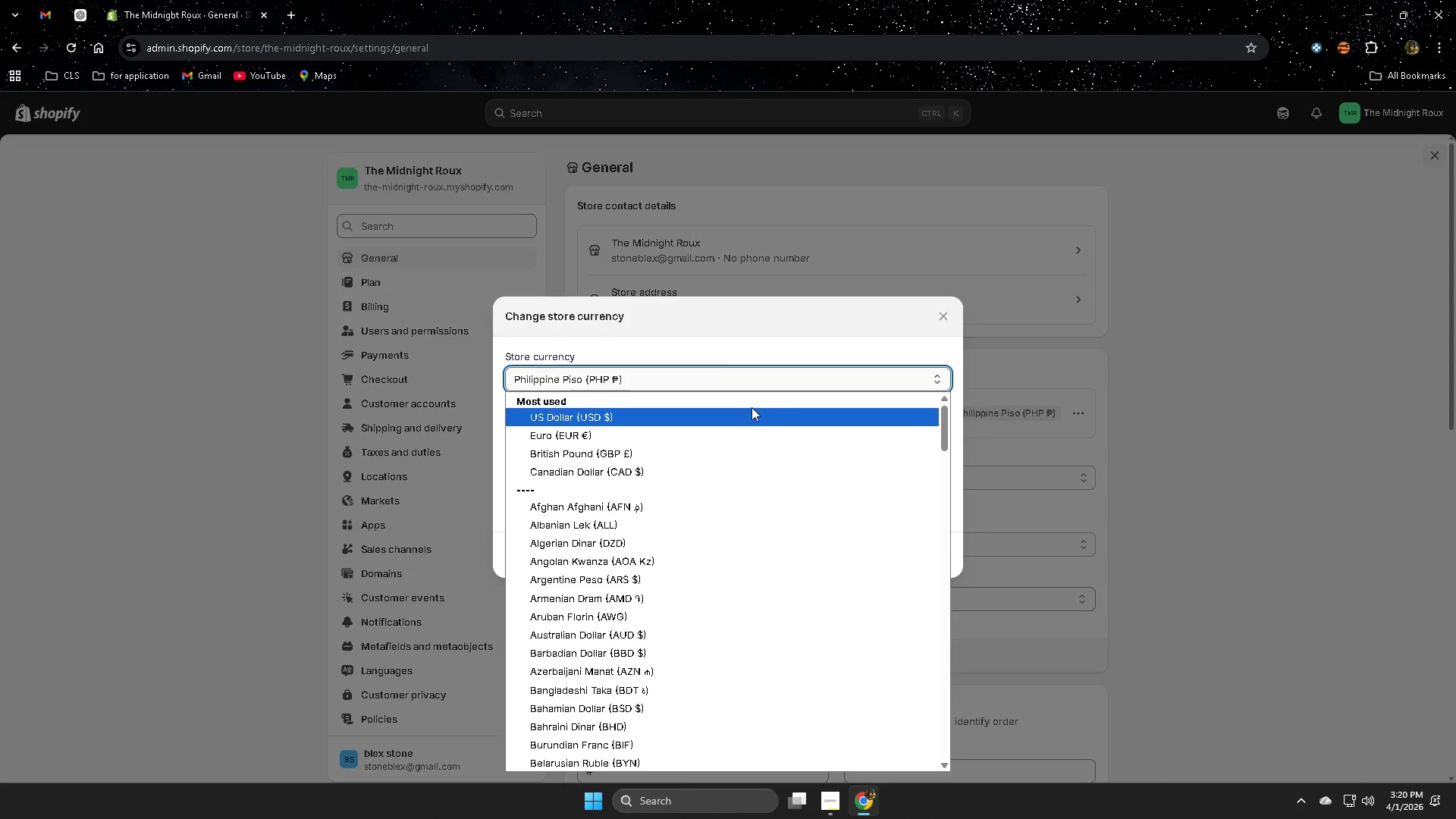 
left_click([752, 407])
 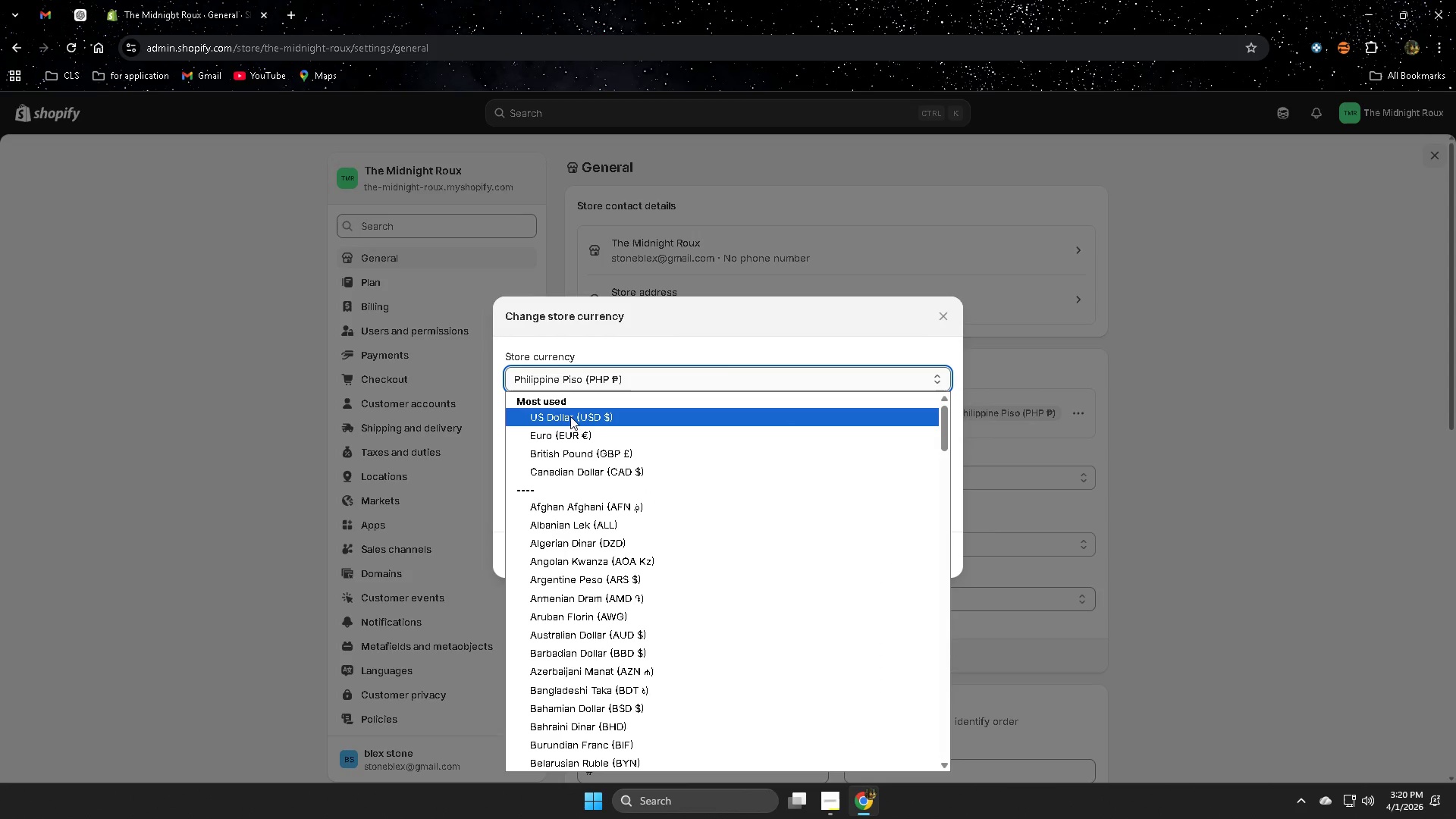 
left_click([564, 415])
 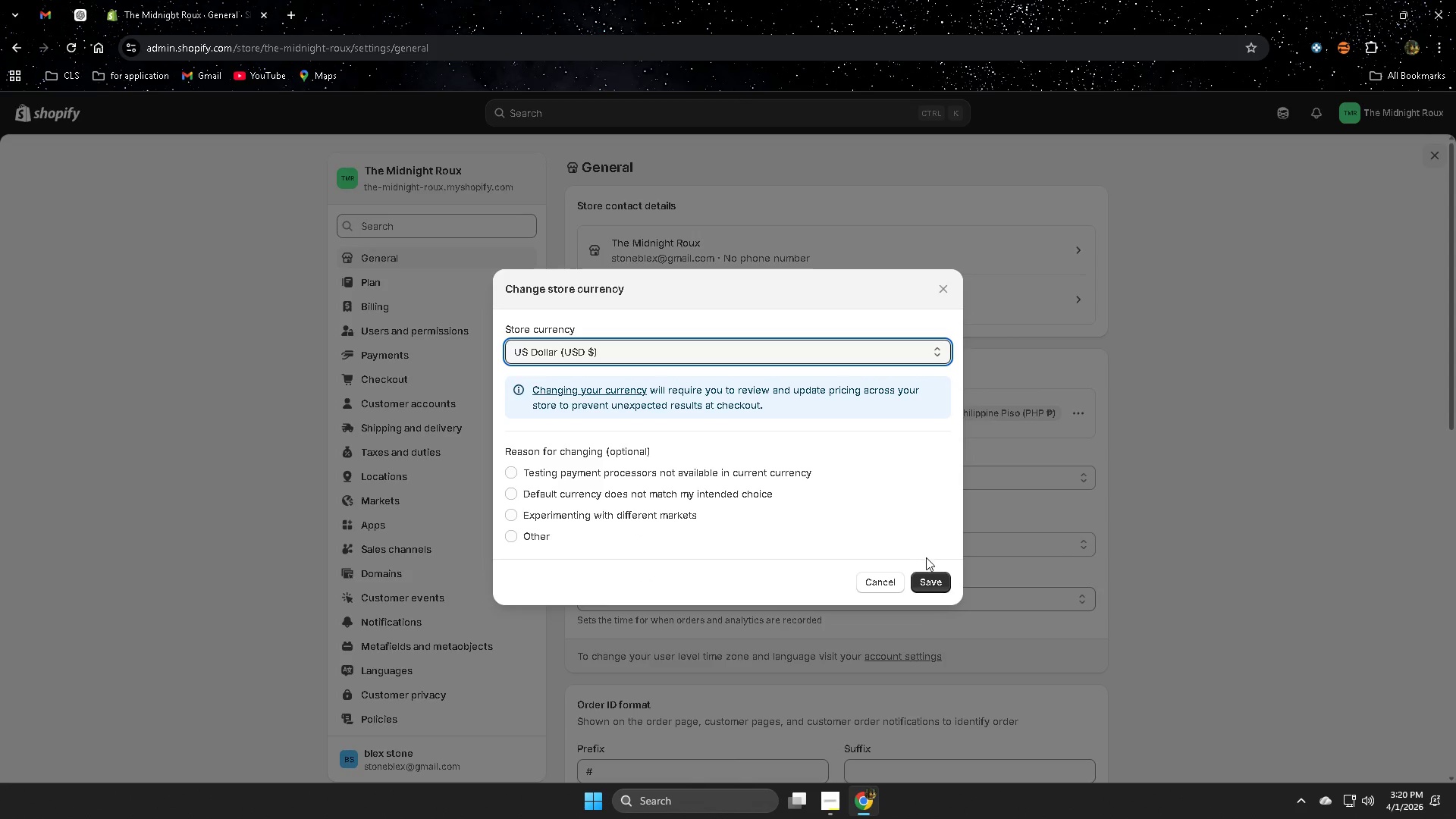 
left_click([923, 582])
 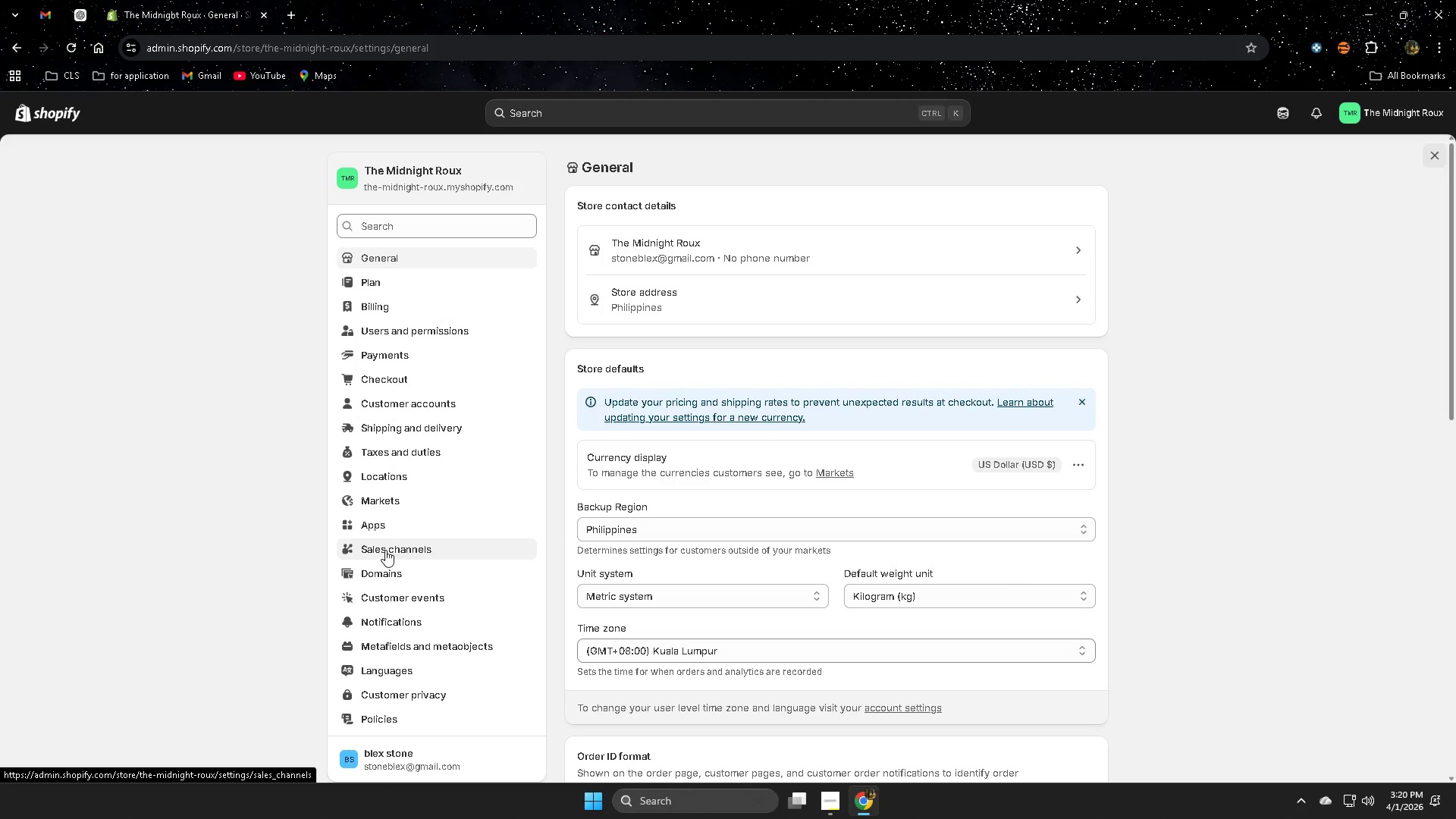 
scroll: coordinate [149, 517], scroll_direction: none, amount: 0.0
 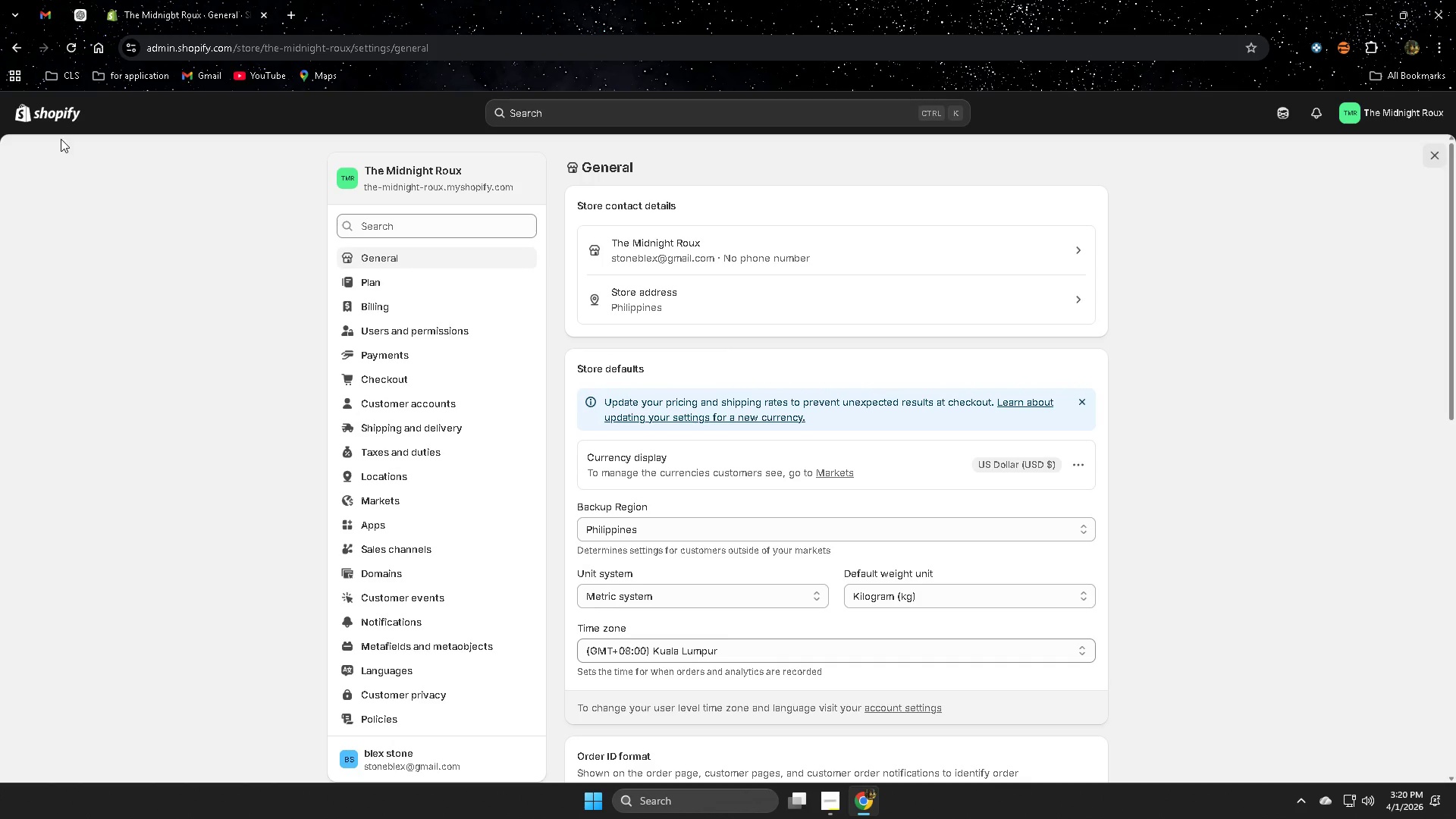 
left_click([61, 118])
 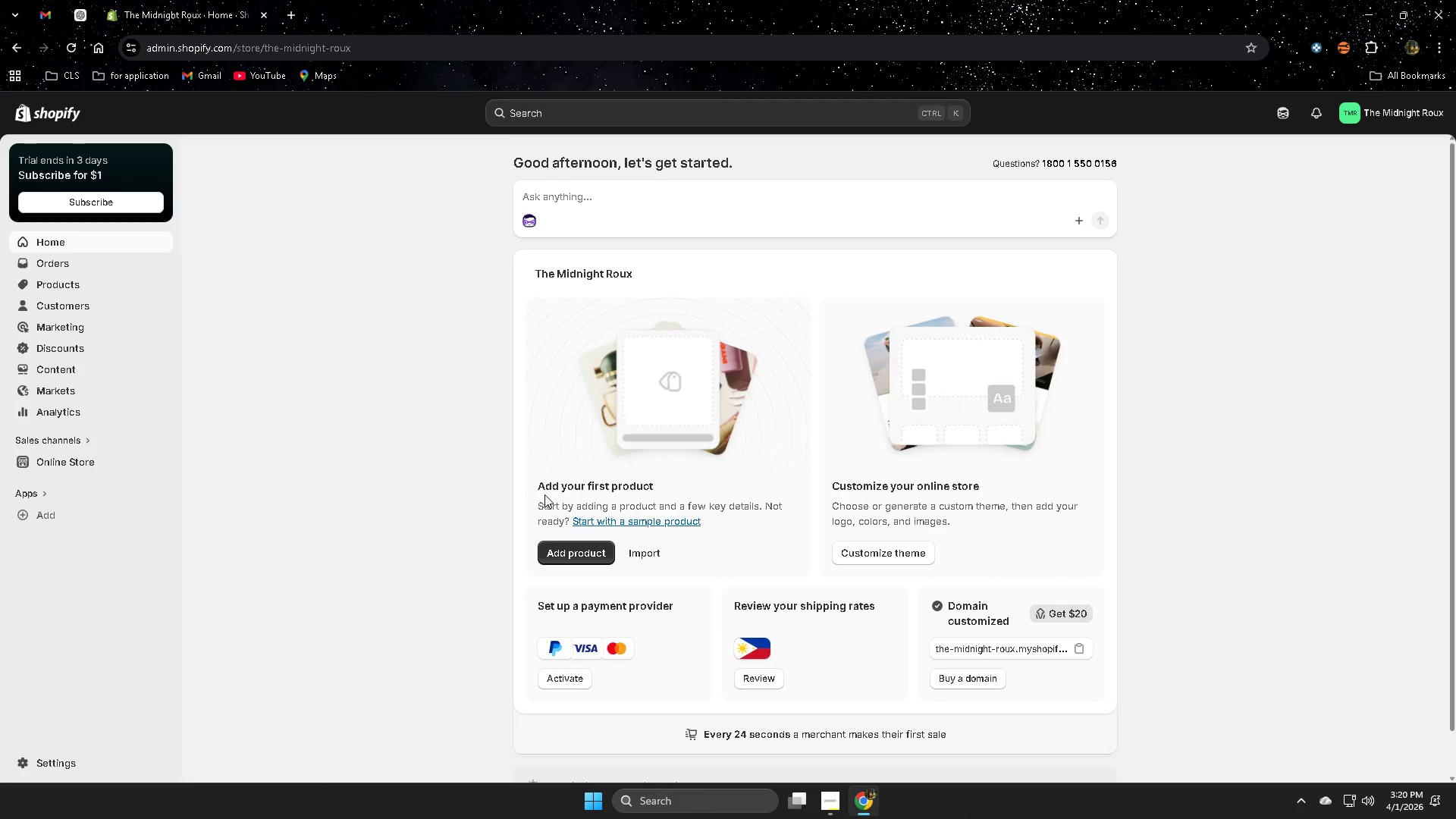 
wait(5.59)
 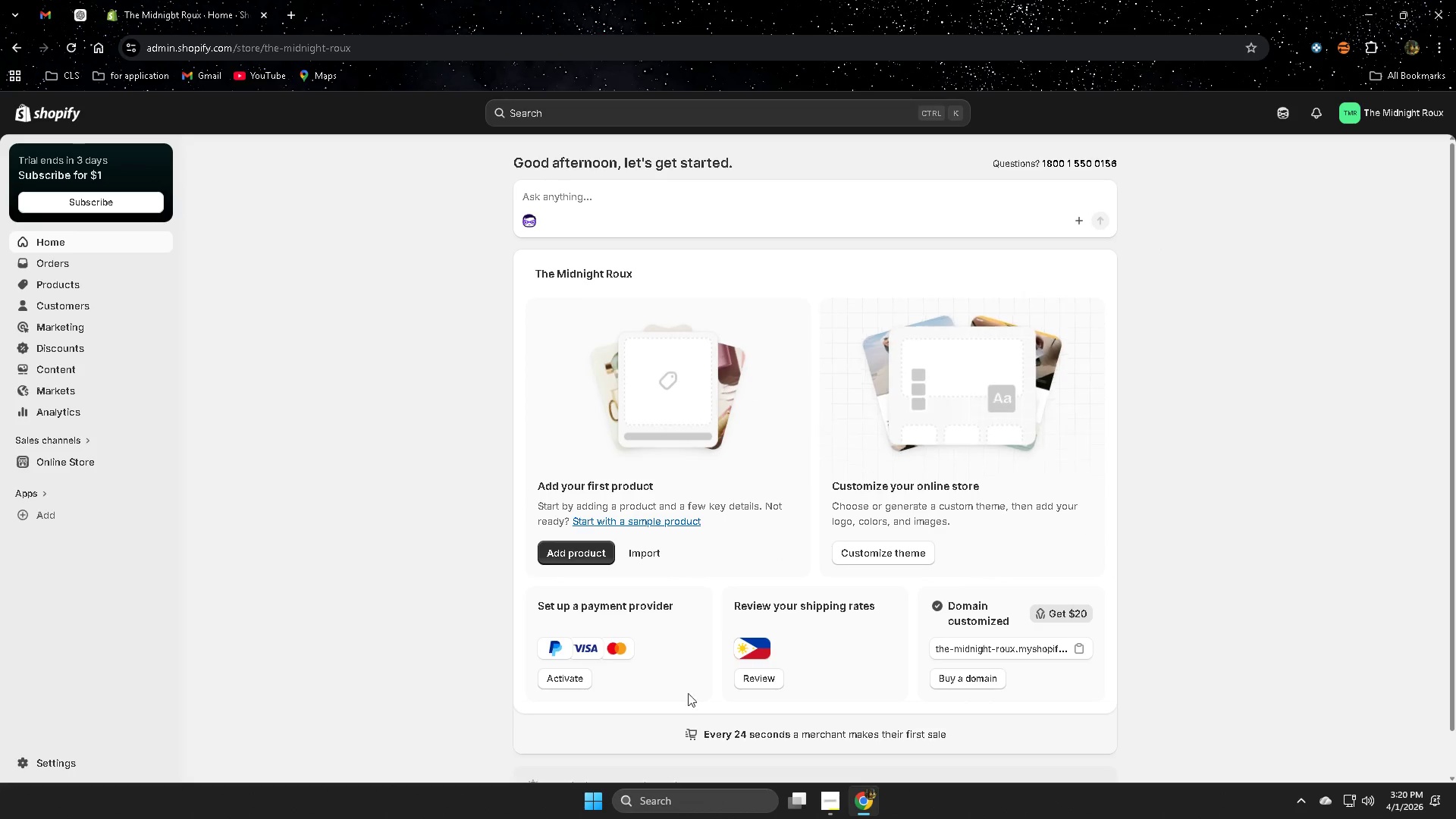 
scroll: coordinate [534, 557], scroll_direction: none, amount: 0.0
 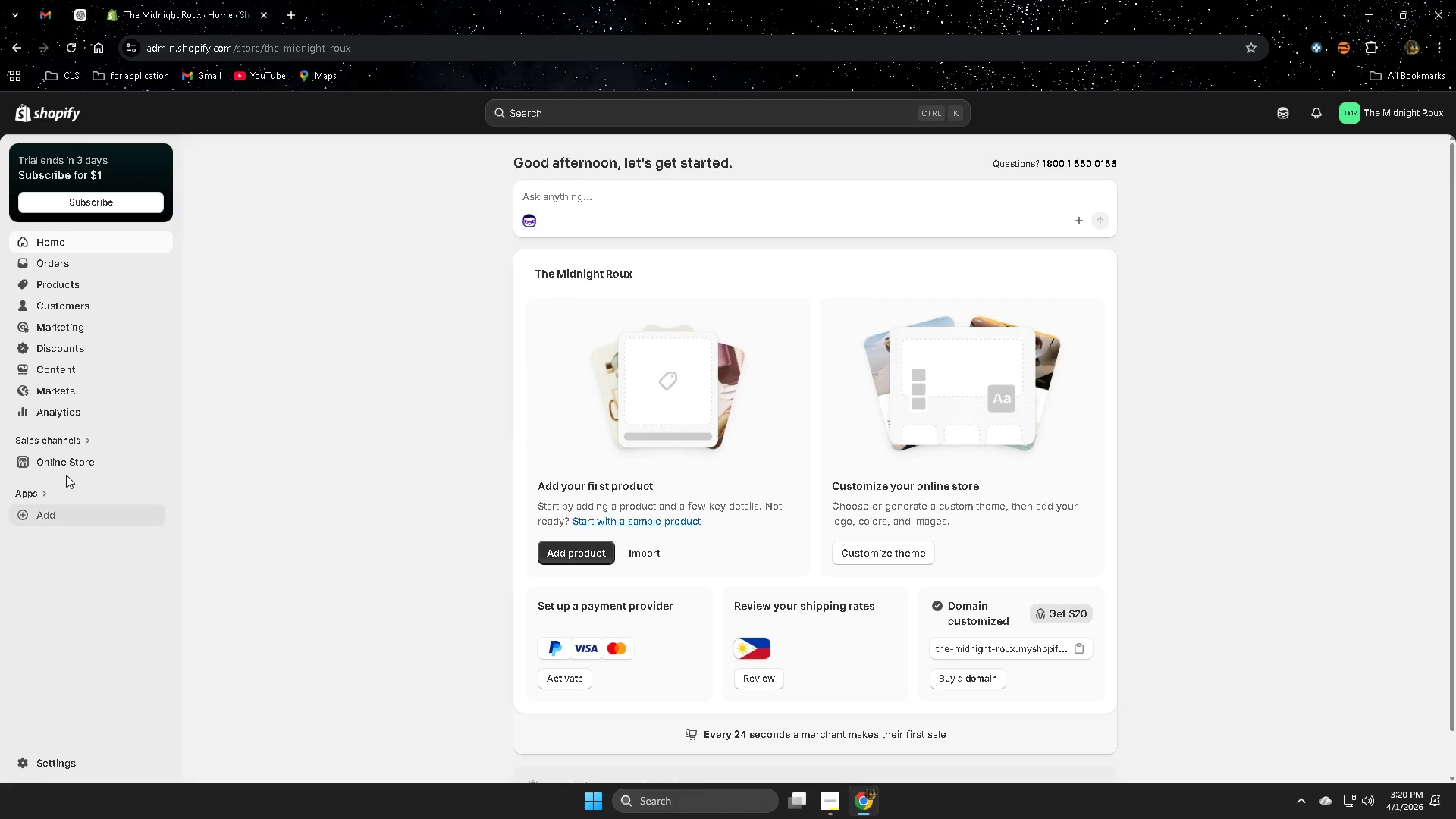 
left_click([60, 462])
 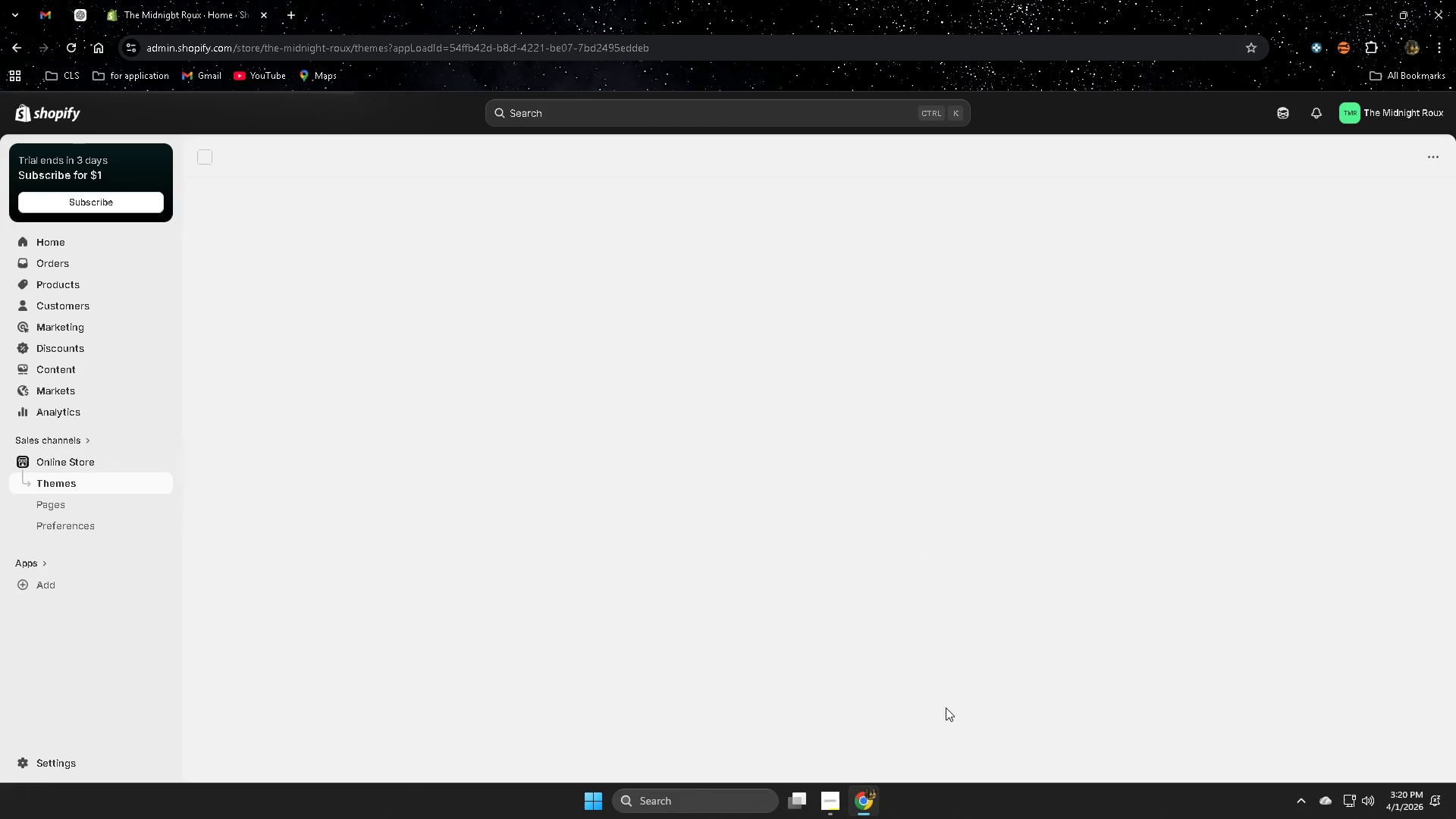 
left_click([833, 799])